 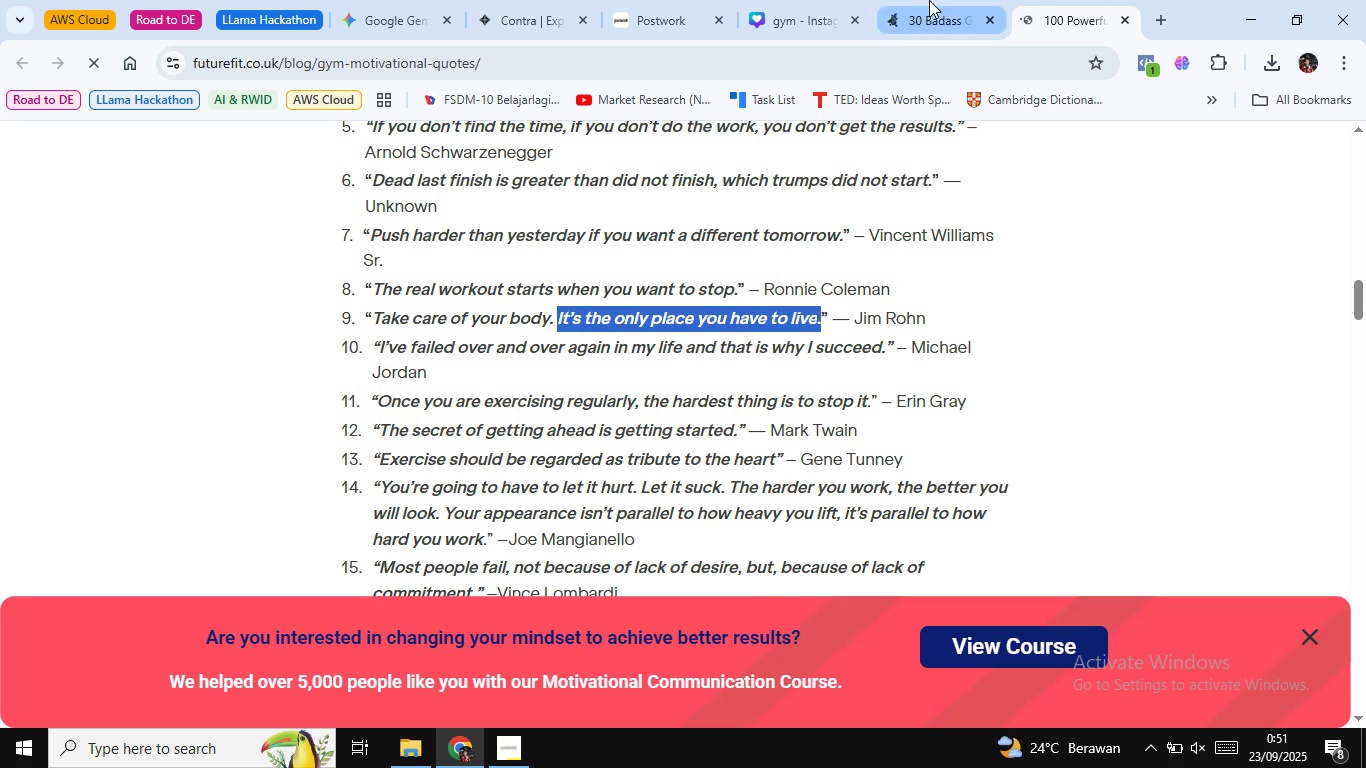 
left_click([929, 0])
 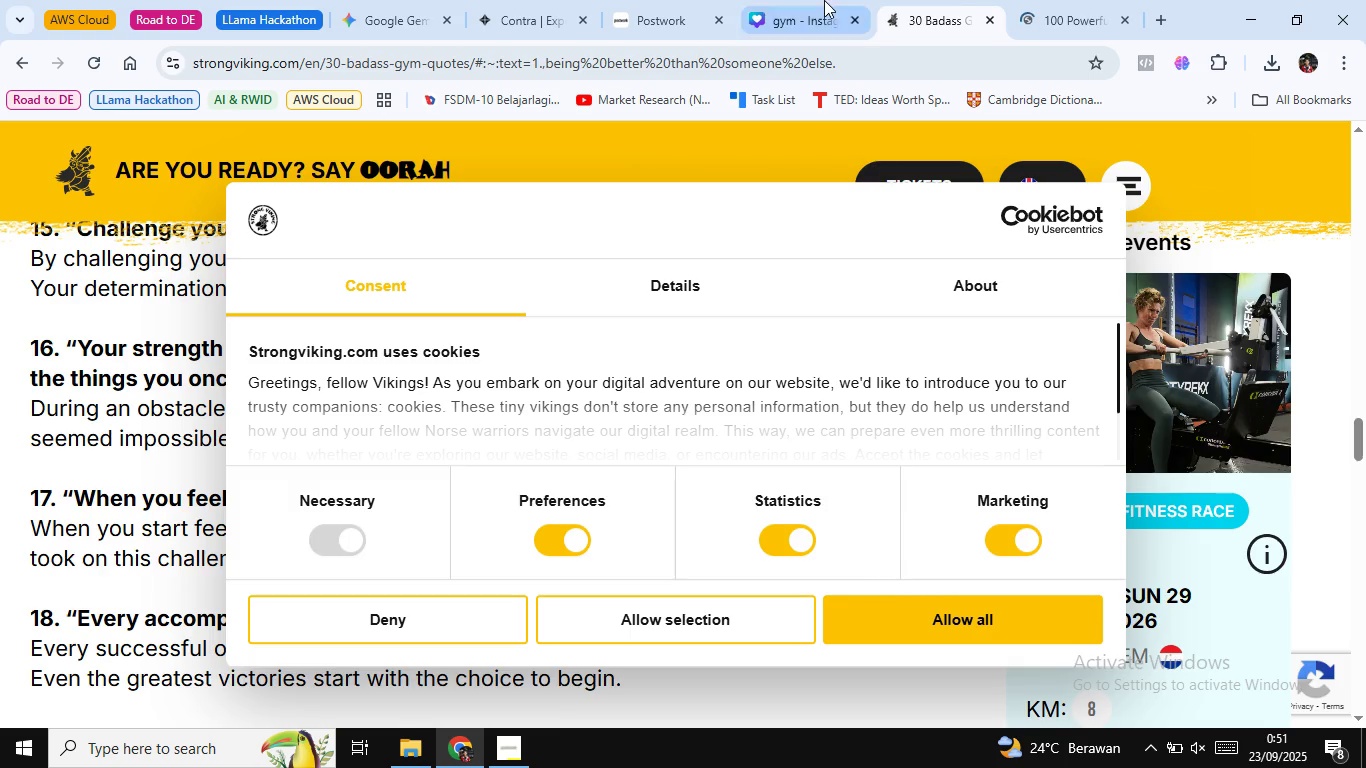 
left_click([824, 0])
 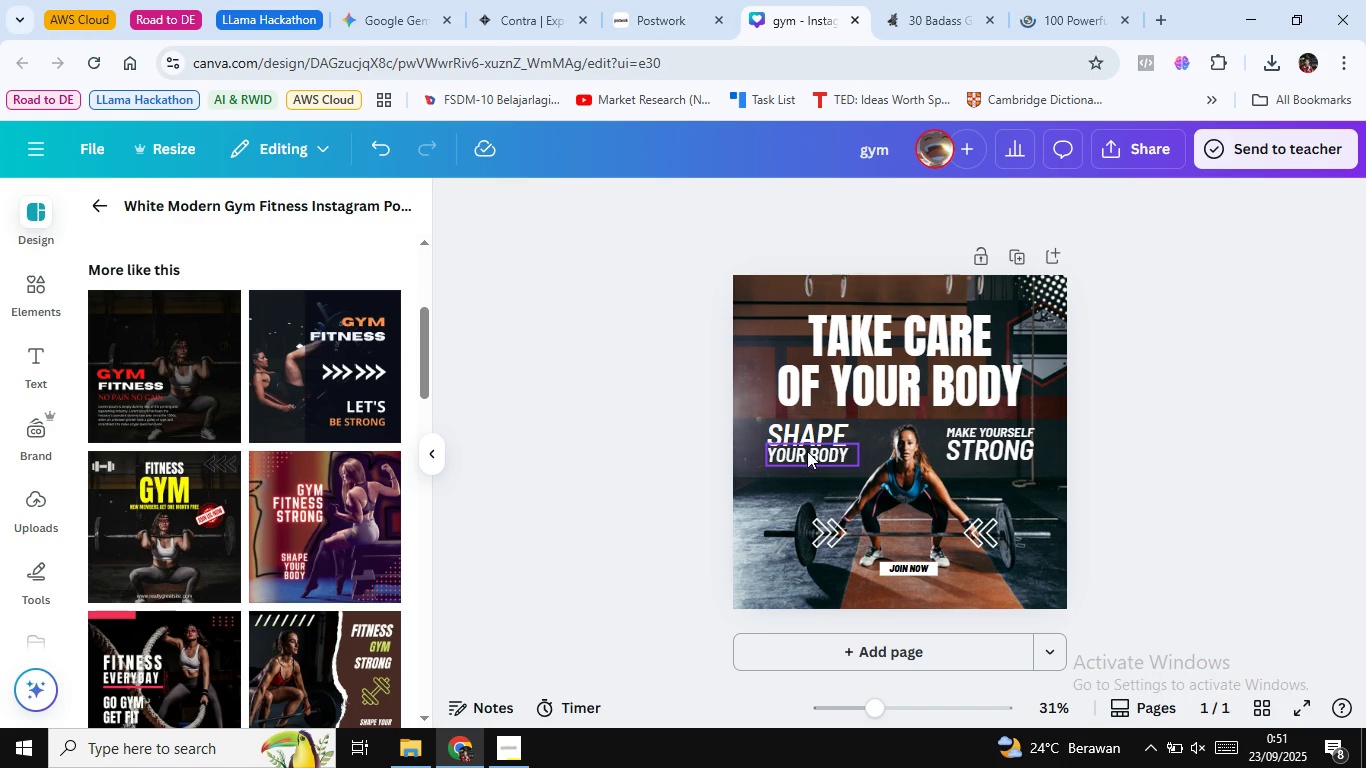 
left_click([807, 450])
 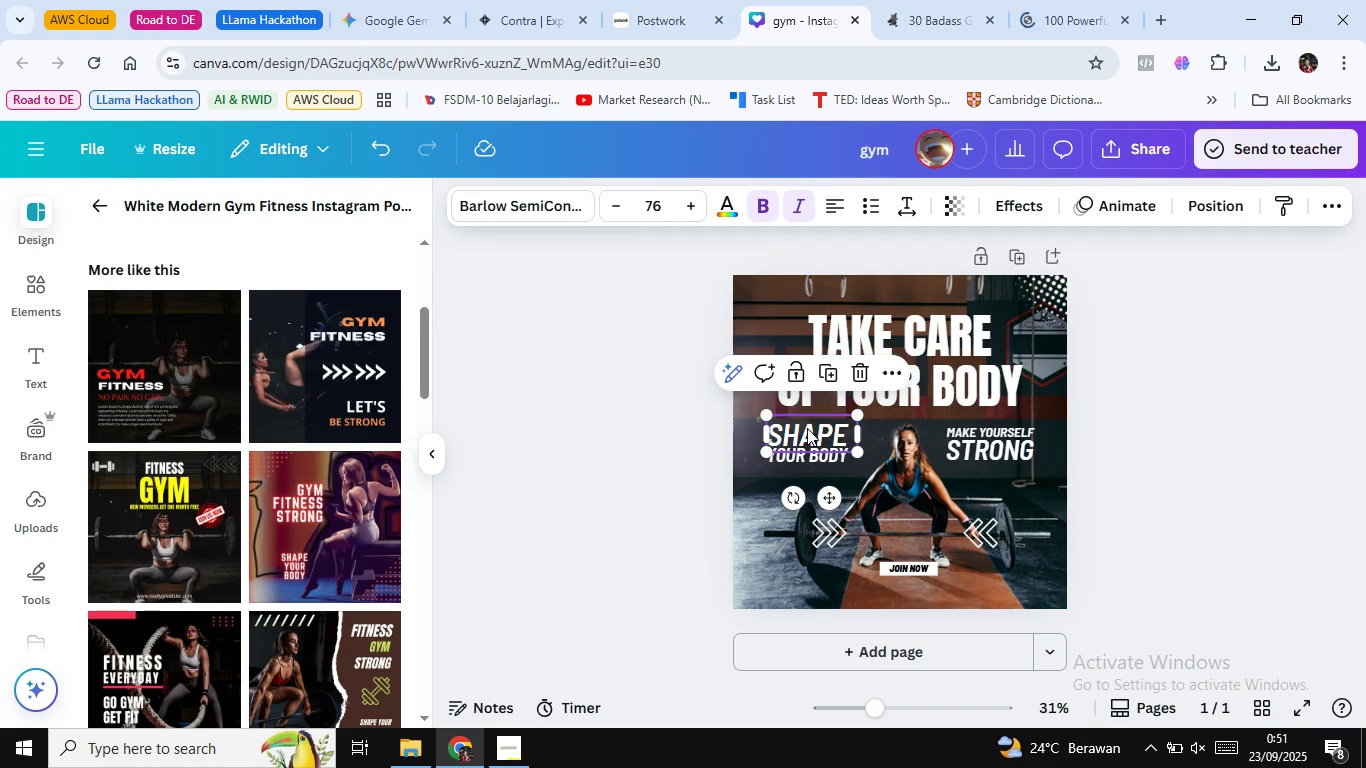 
double_click([807, 428])
 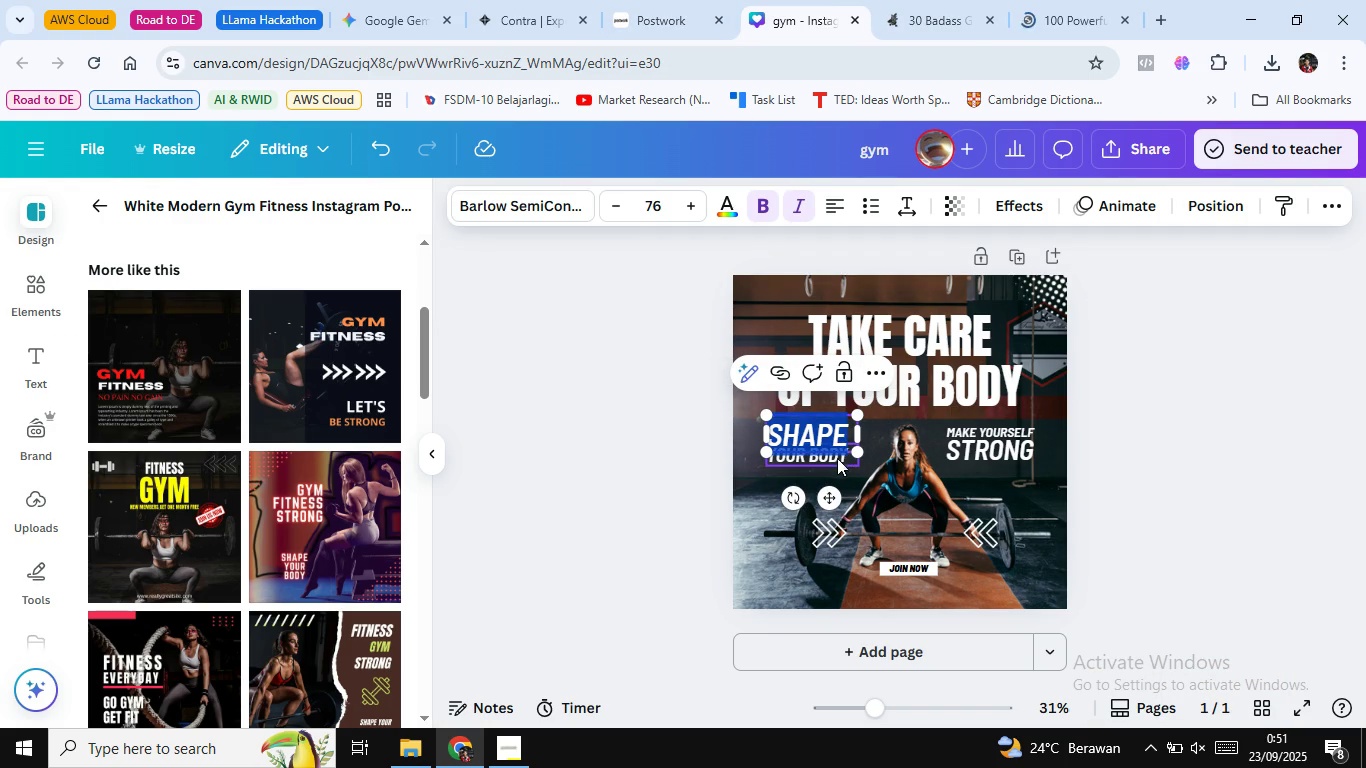 
left_click([836, 457])
 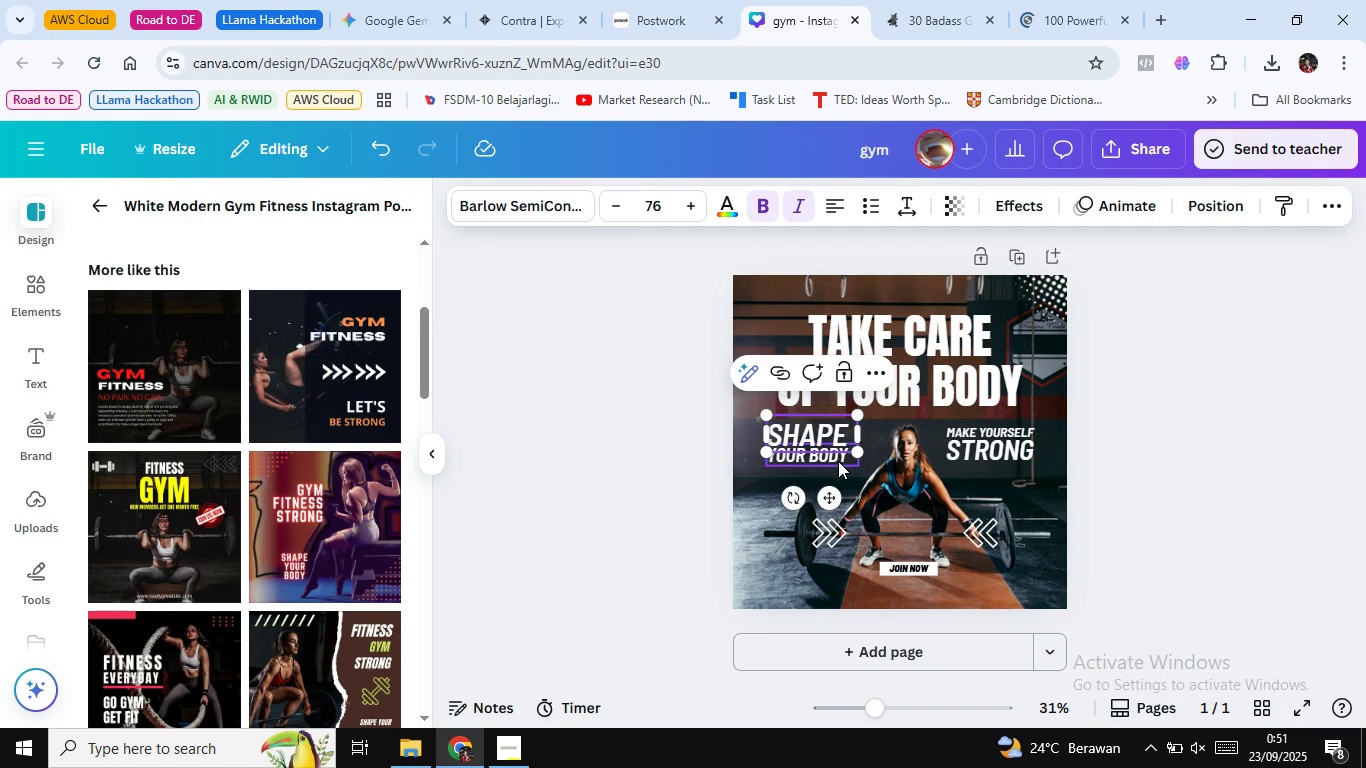 
double_click([838, 461])